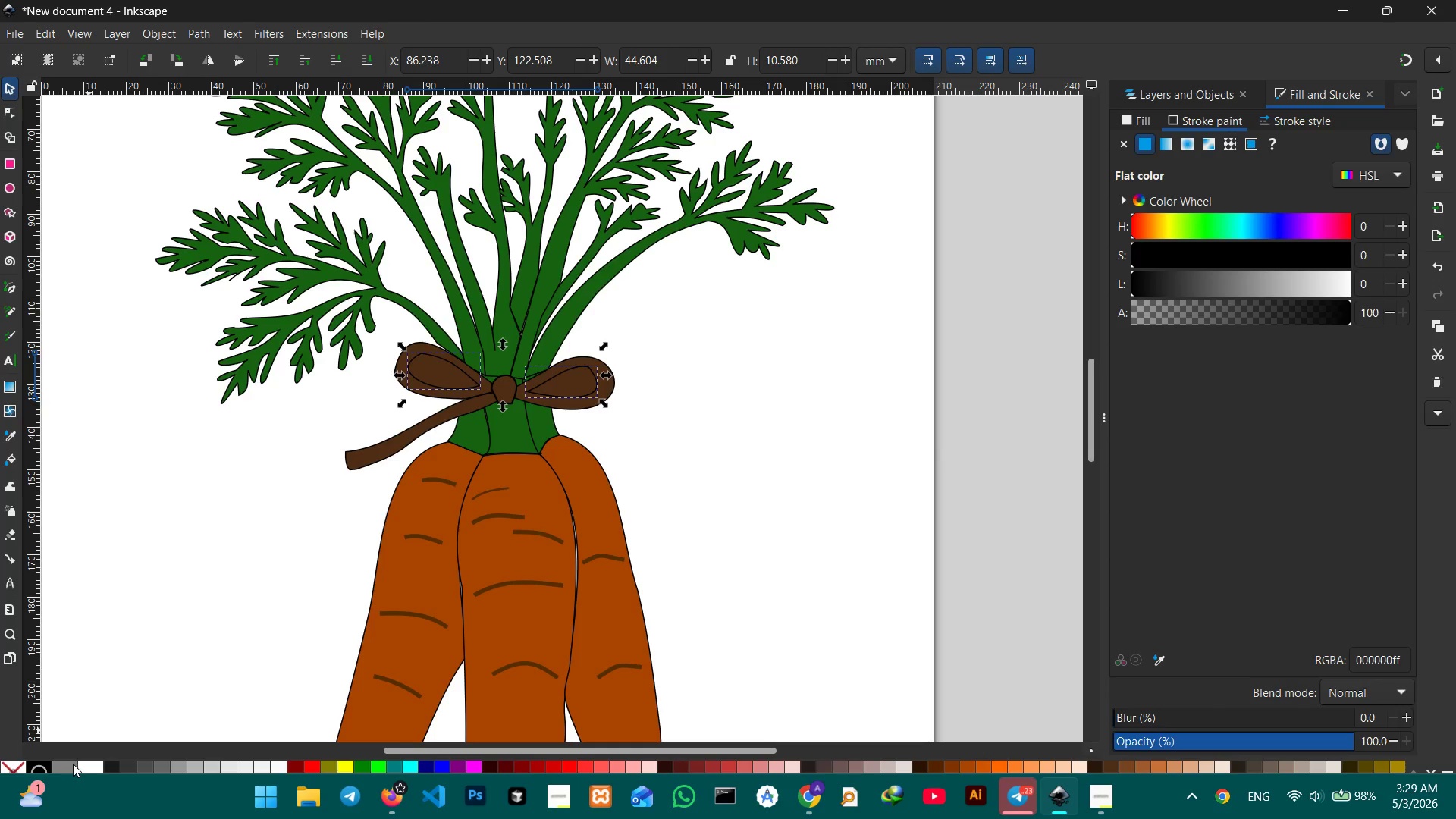 
left_click([86, 766])
 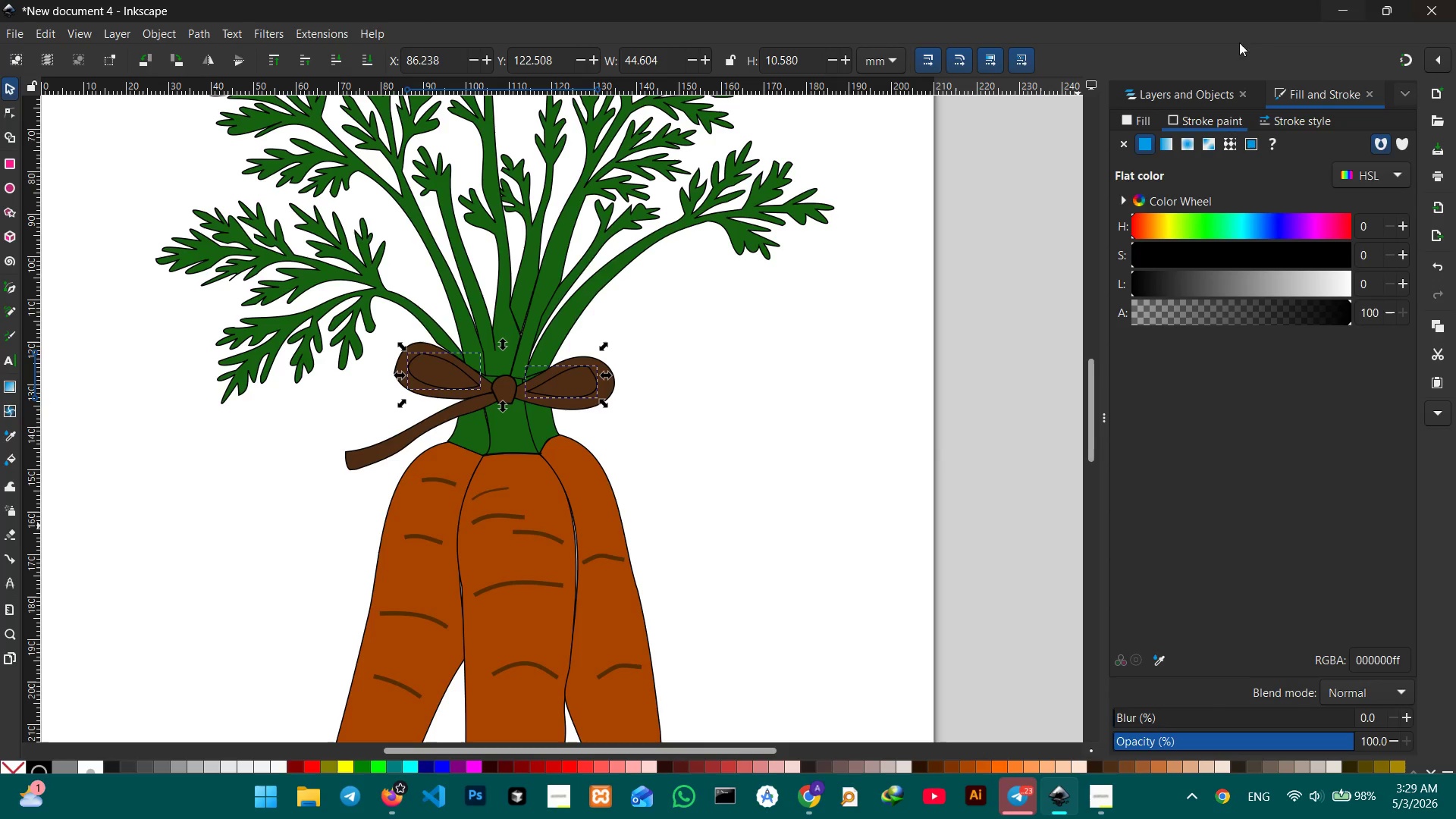 
left_click([1144, 119])
 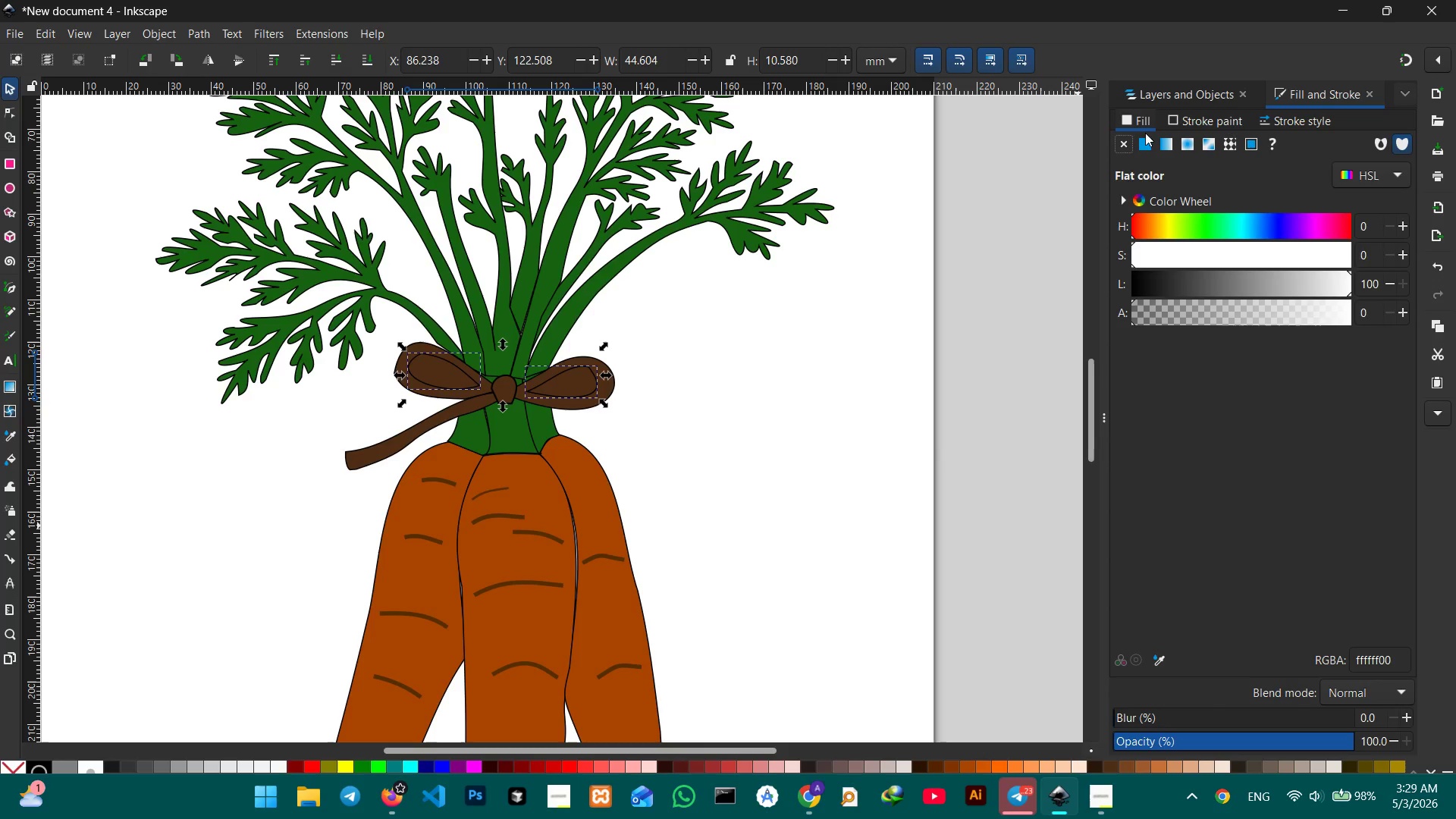 
left_click([1147, 140])
 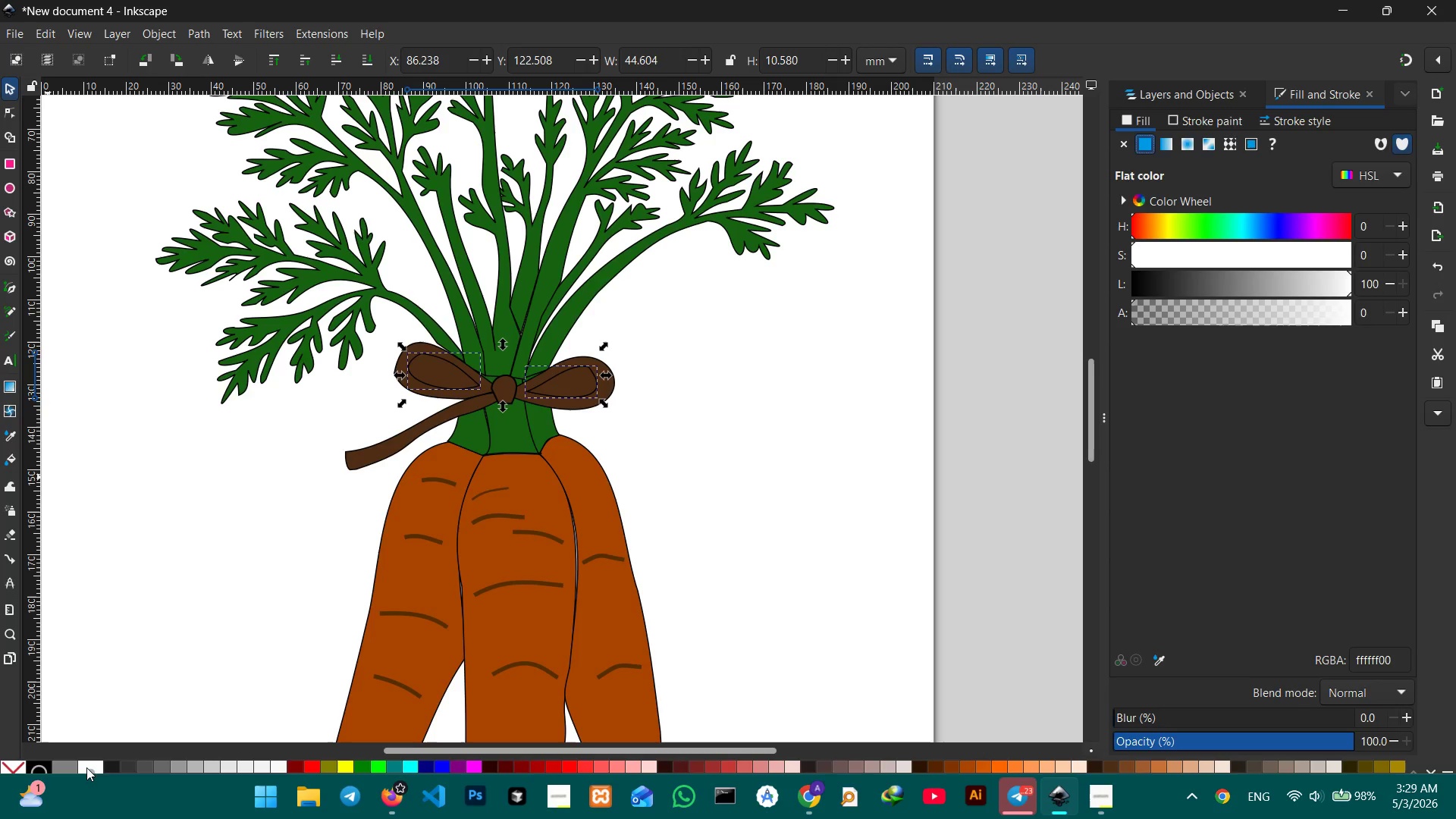 
double_click([93, 765])
 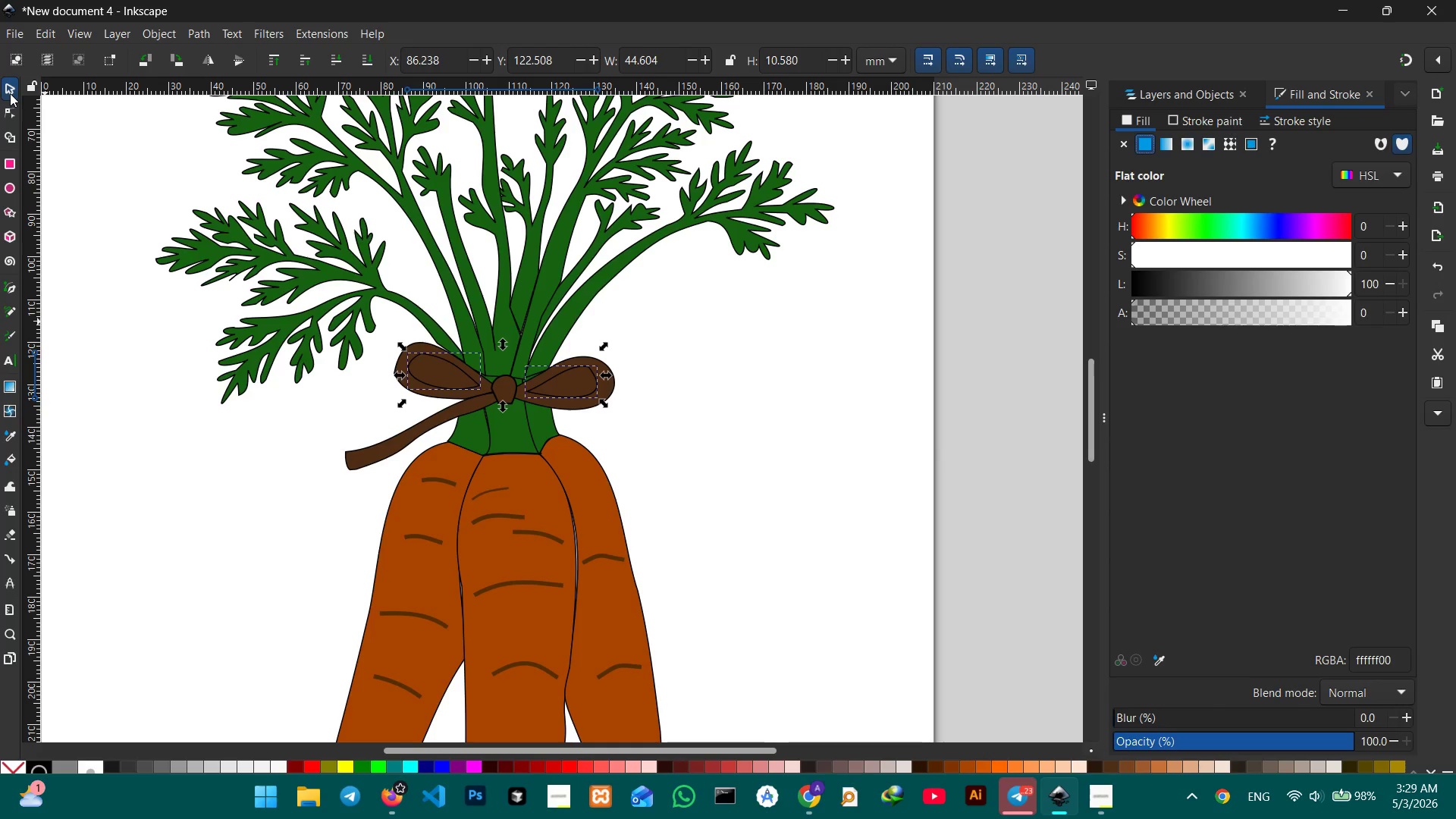 
double_click([94, 134])
 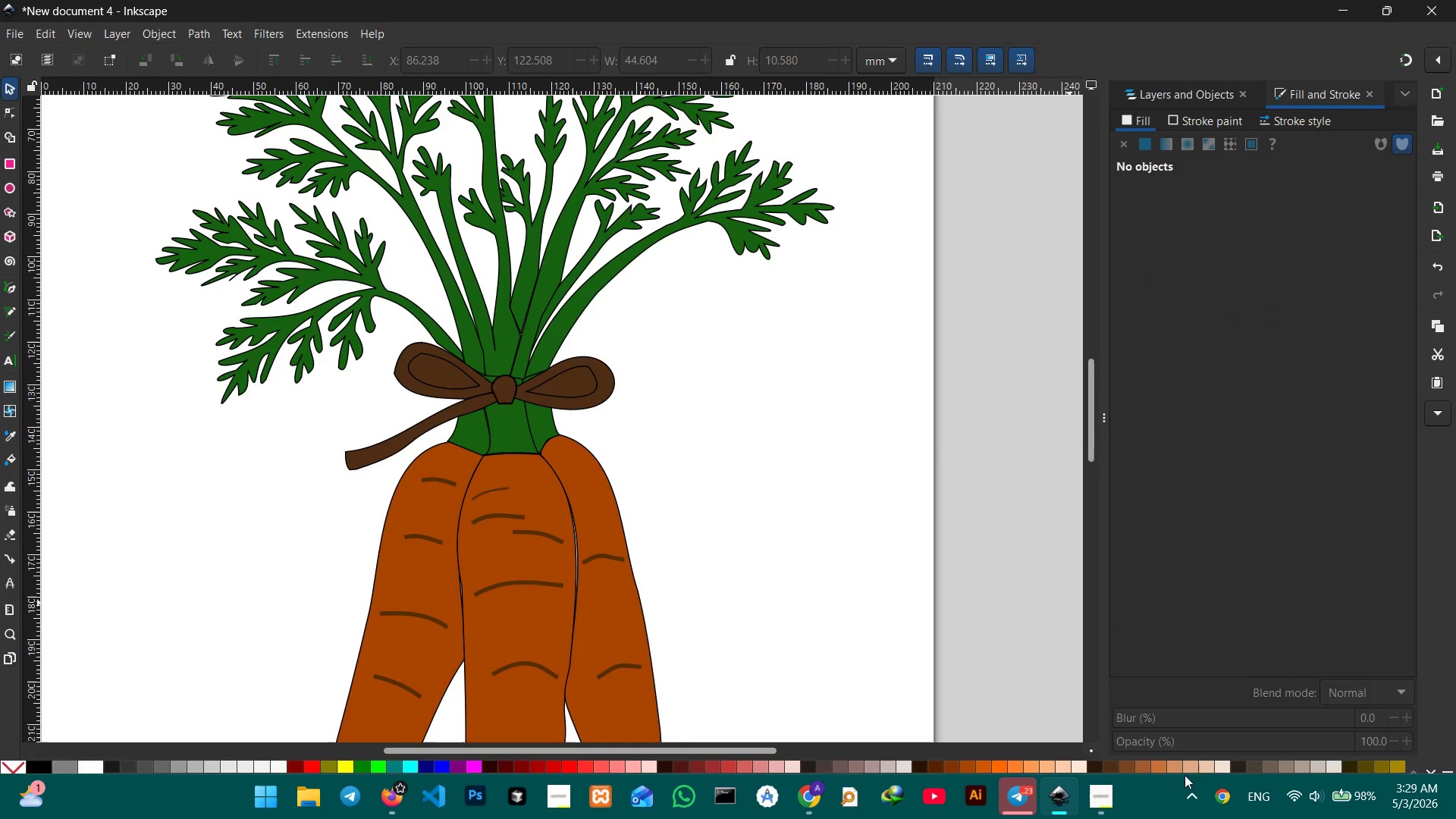 
left_click([1099, 805])